 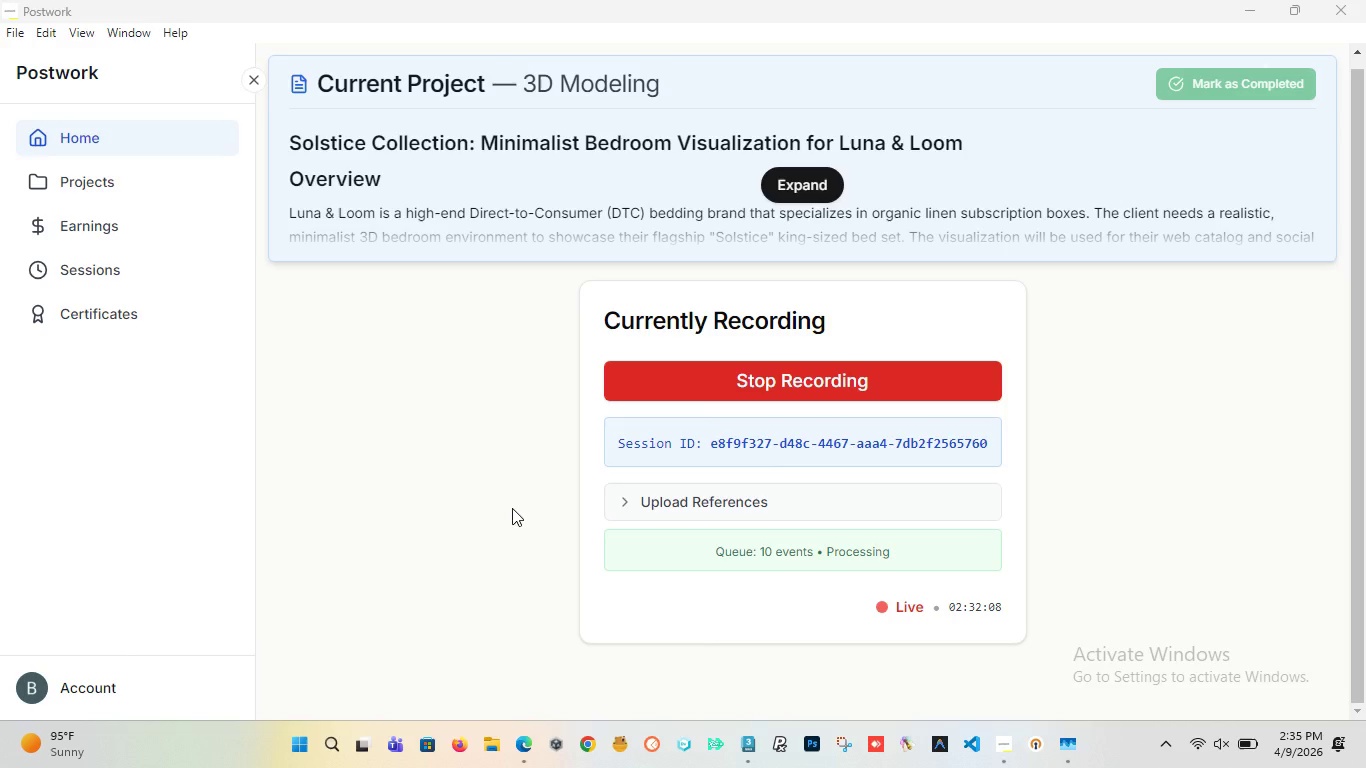 
left_click([748, 665])
 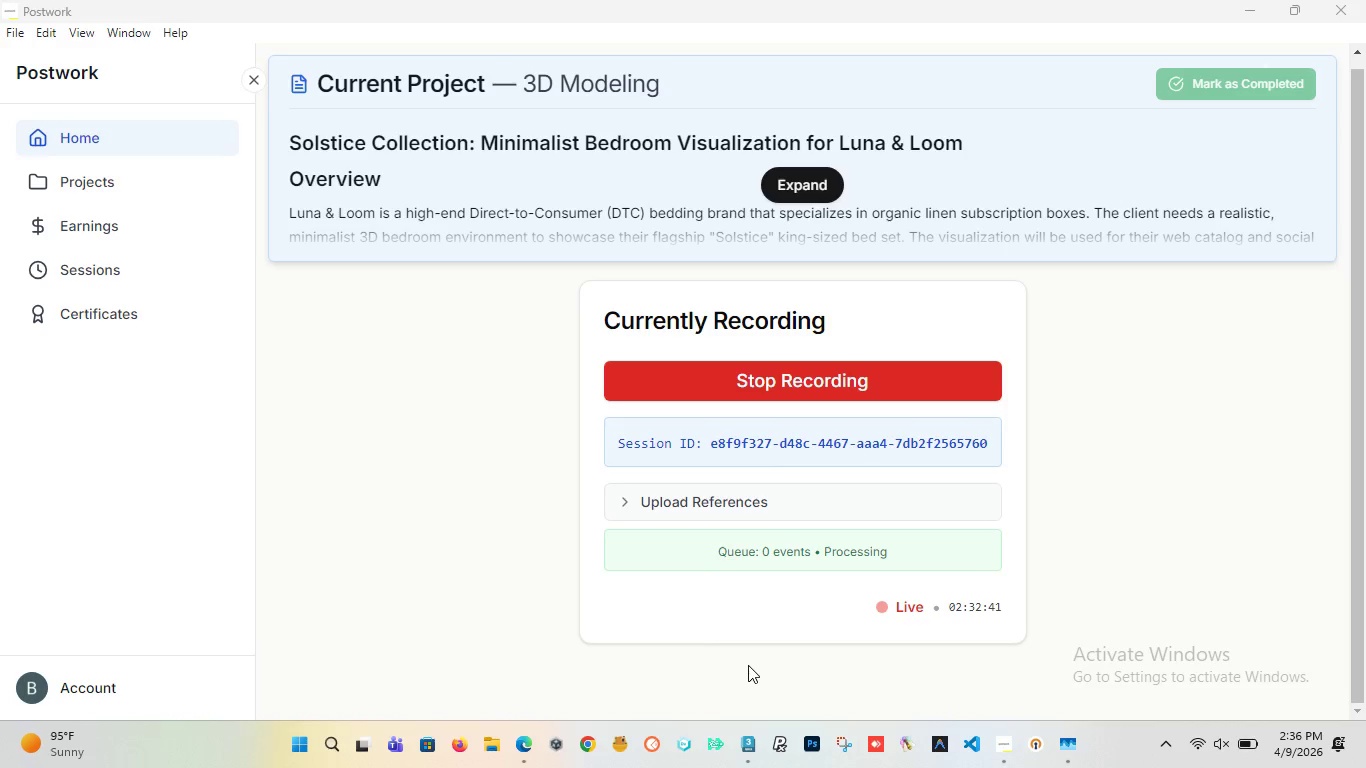 
wait(35.98)
 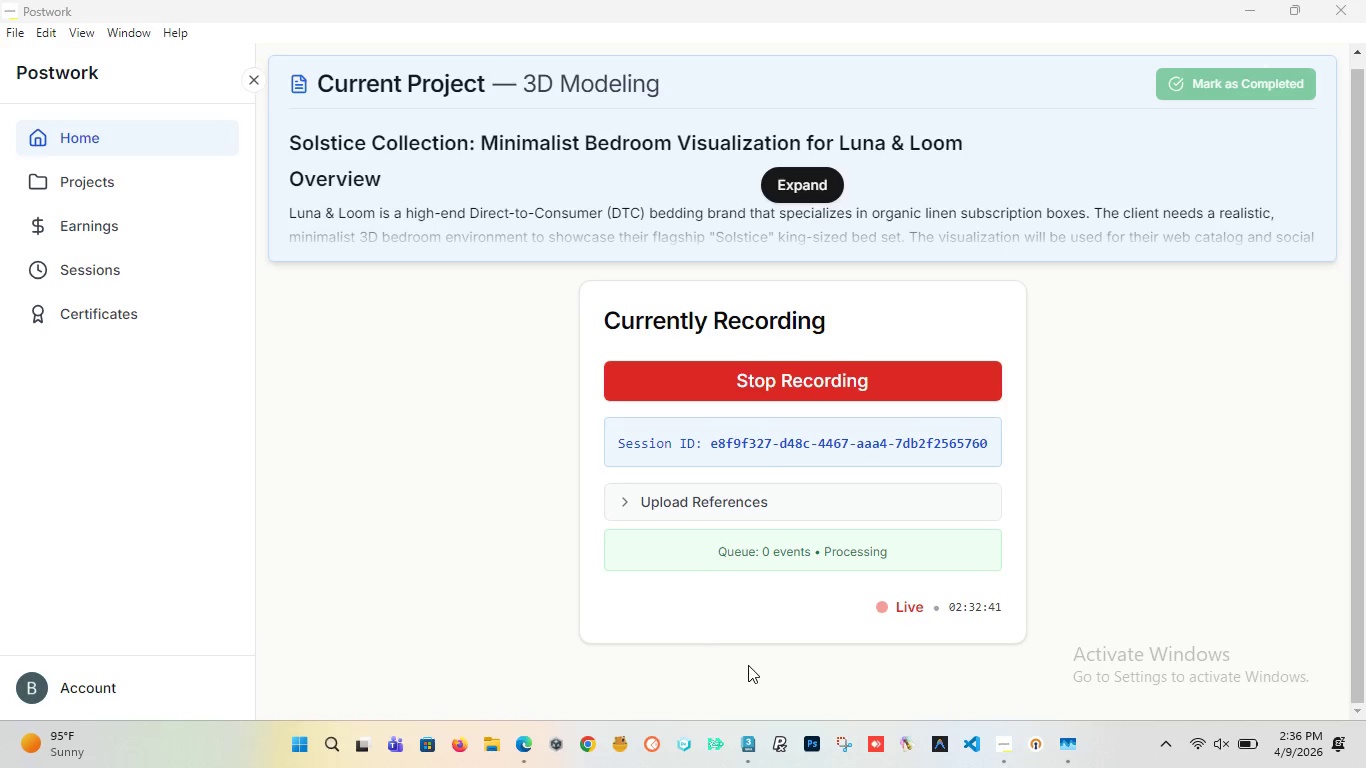 
left_click([741, 622])
 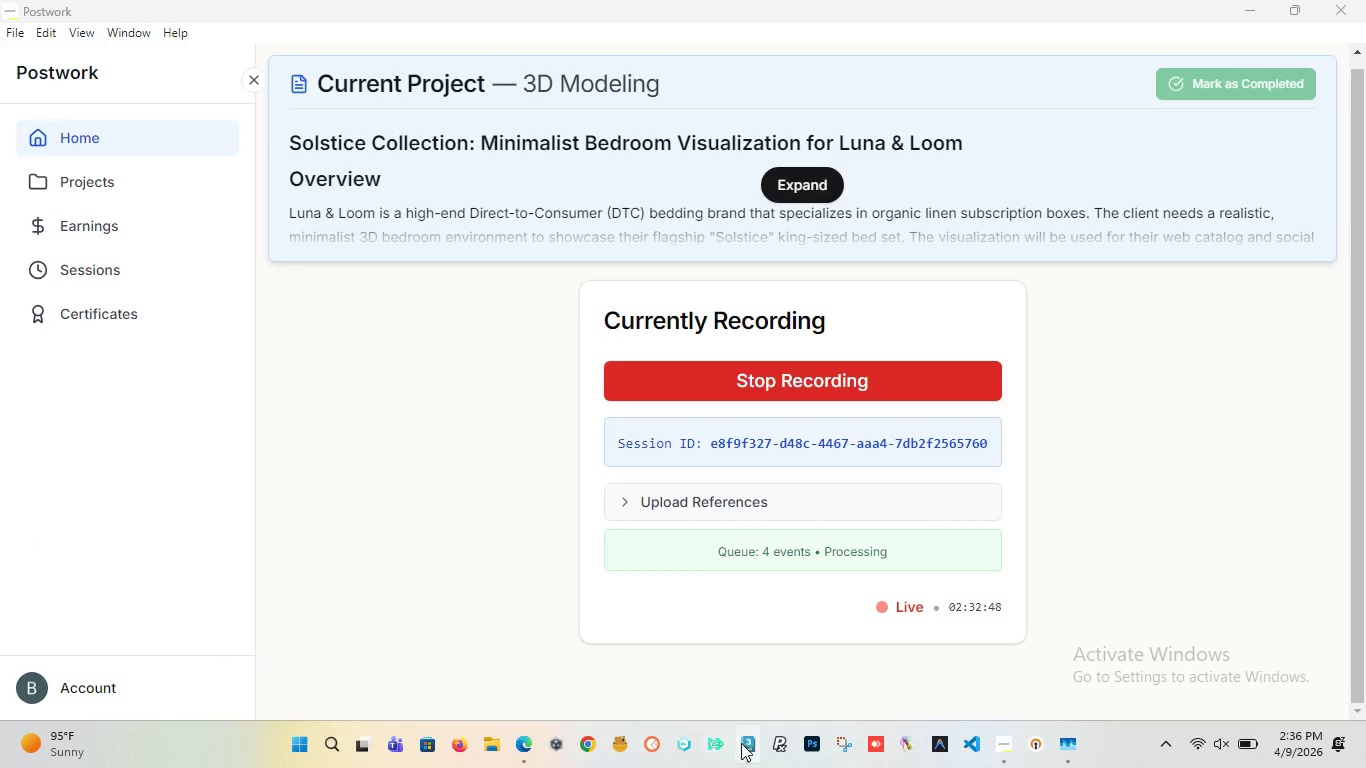 
left_click([731, 669])
 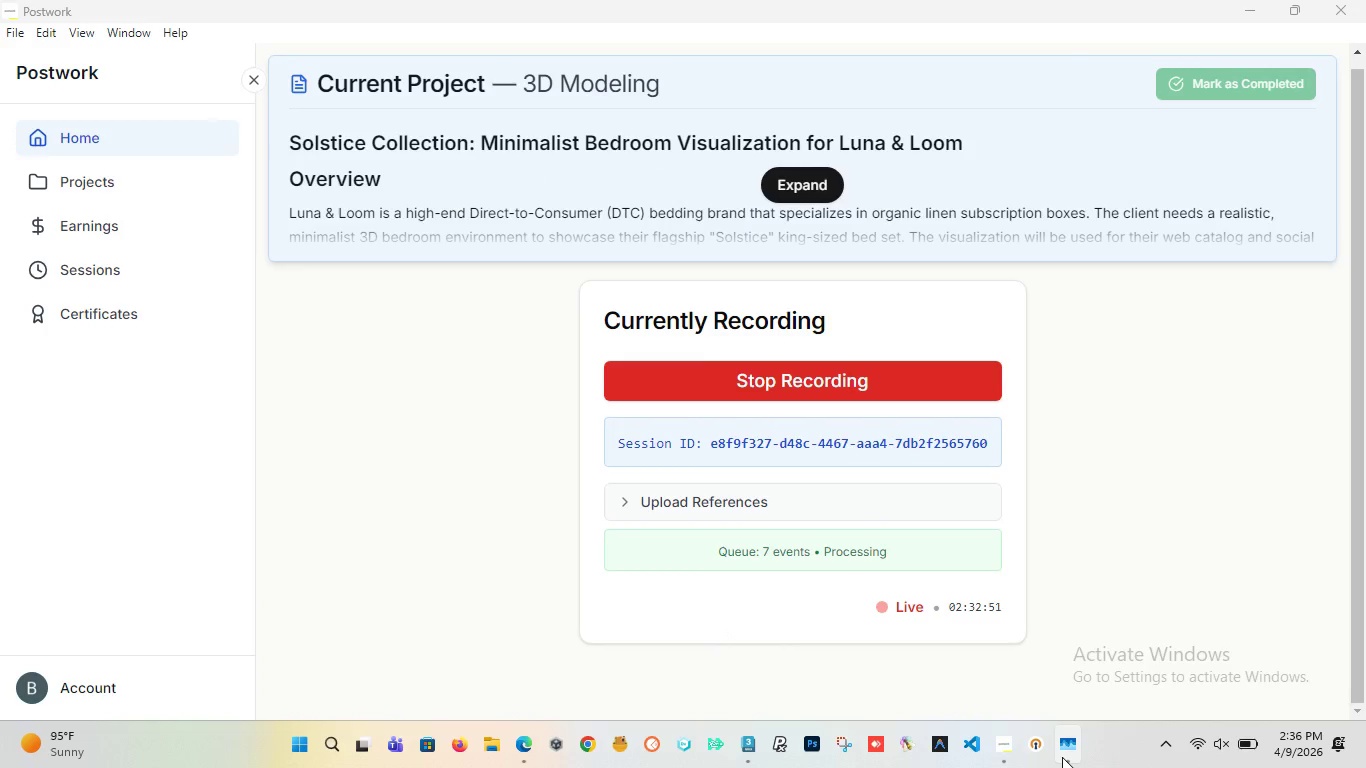 
left_click([1067, 648])
 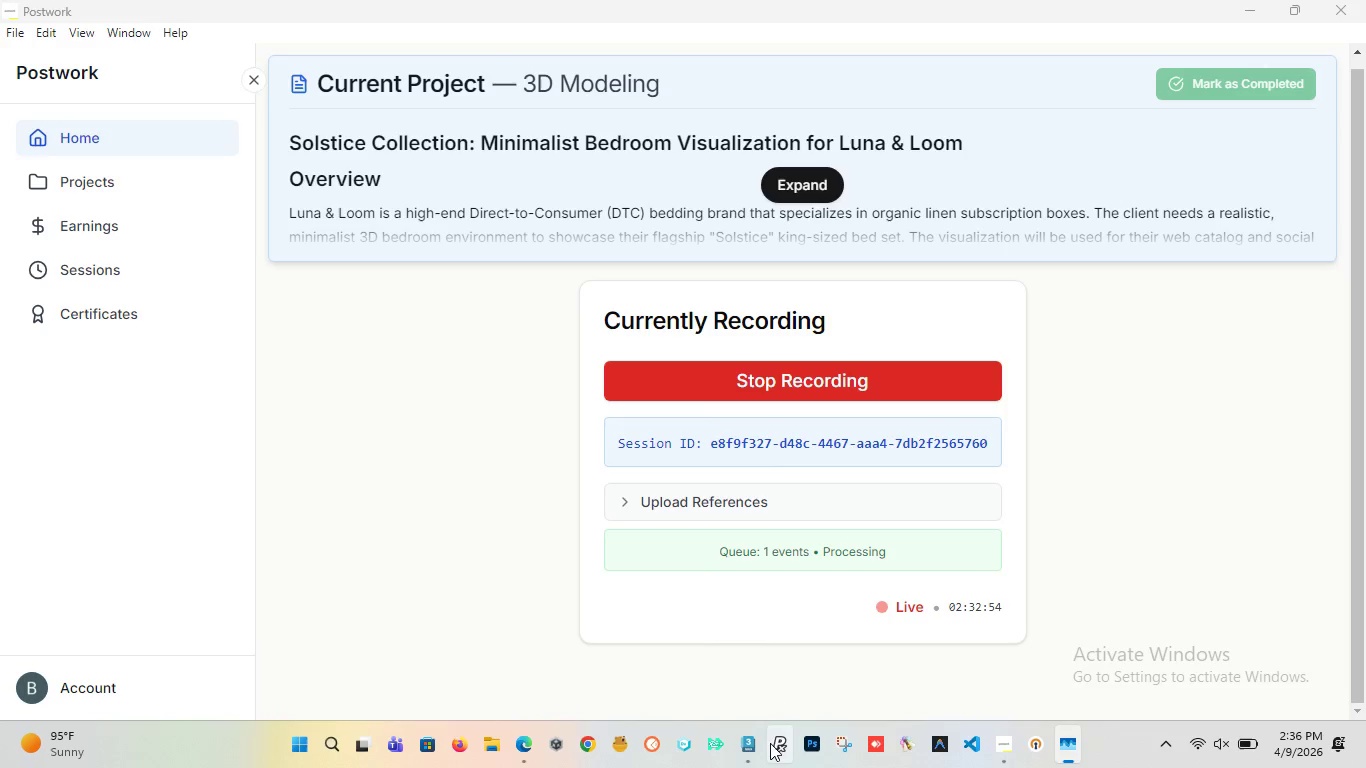 
left_click([747, 676])
 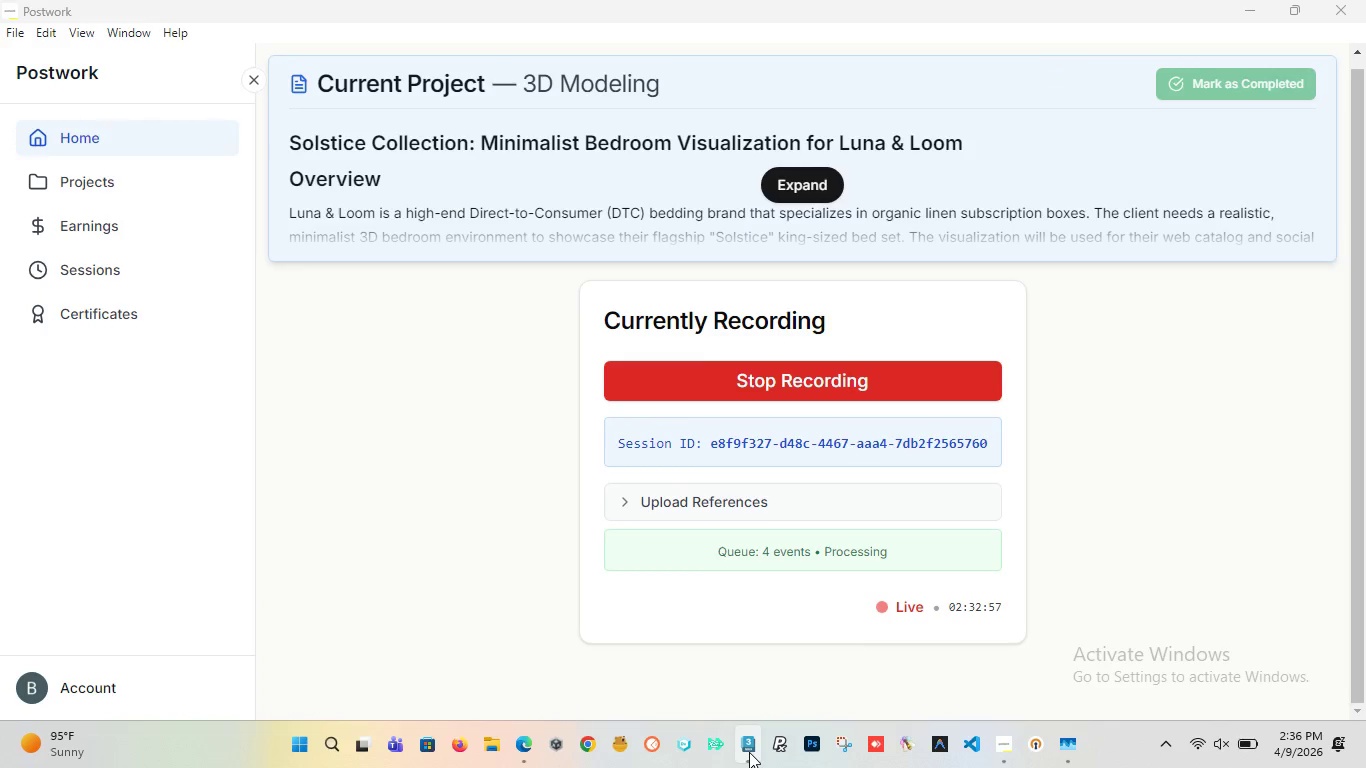 
left_click([749, 645])
 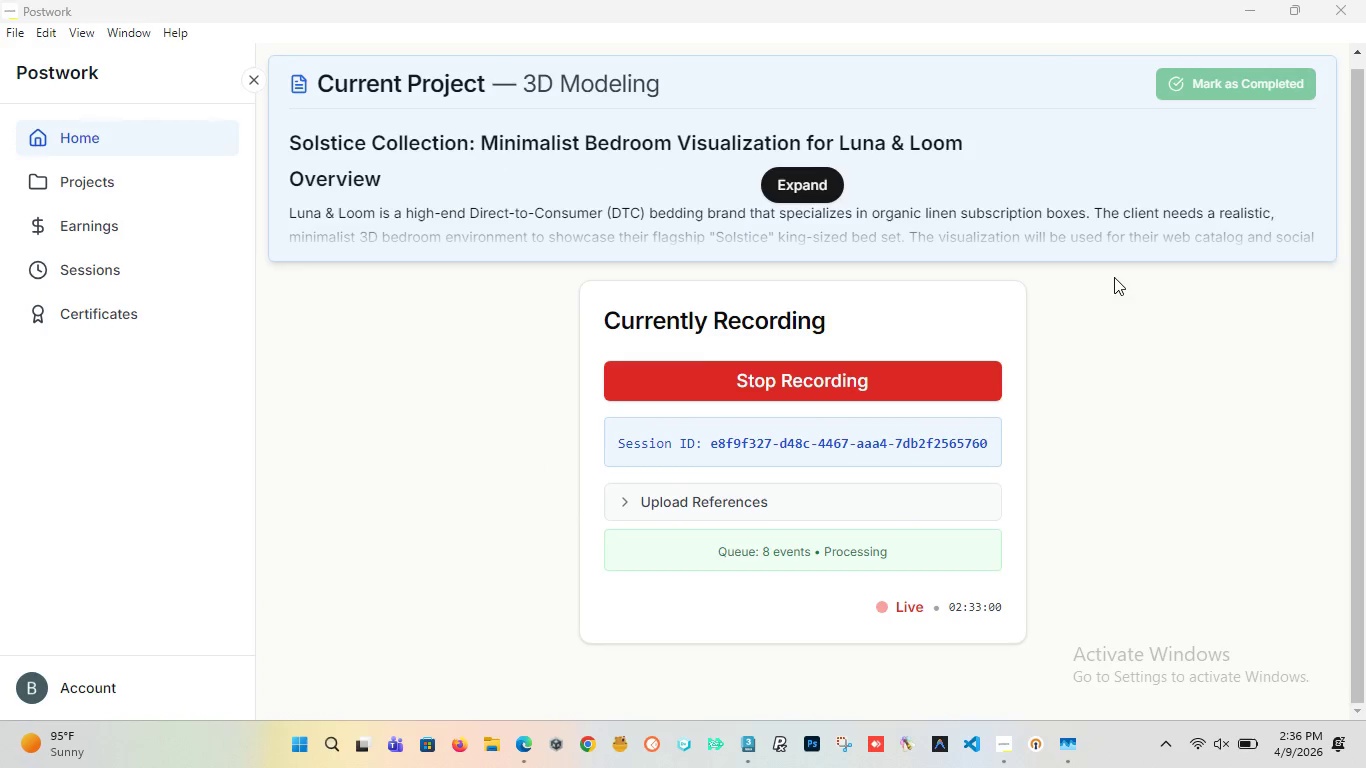 
left_click([1245, 7])
 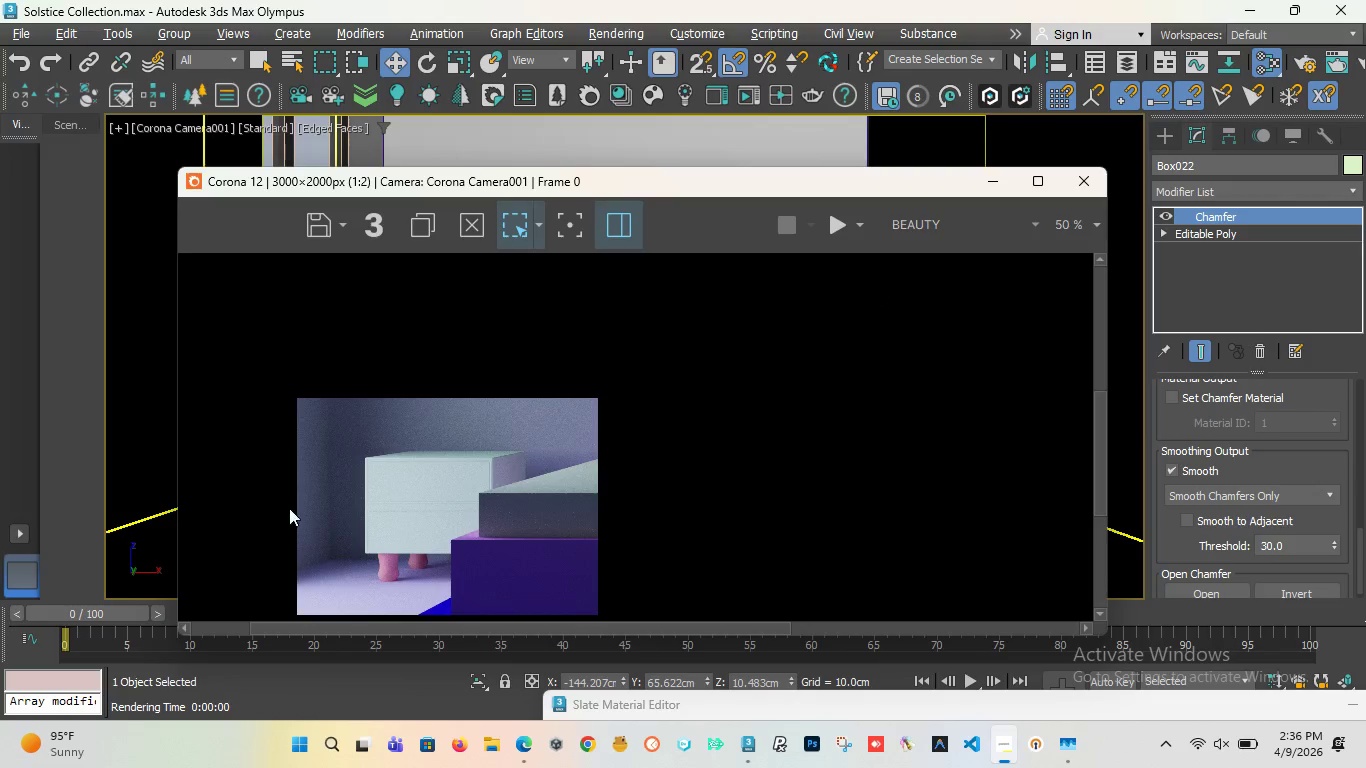 
wait(6.52)
 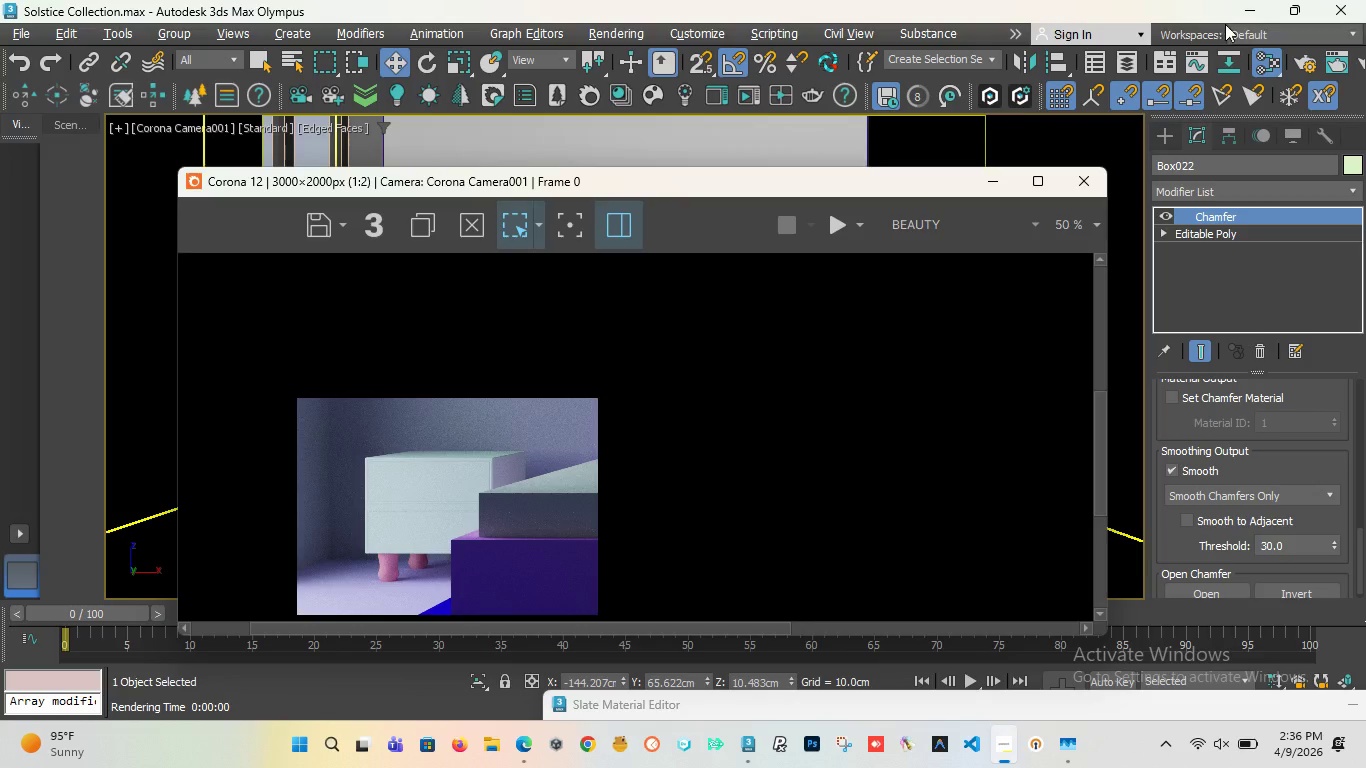 
hold_key(key=F5, duration=1.27)
 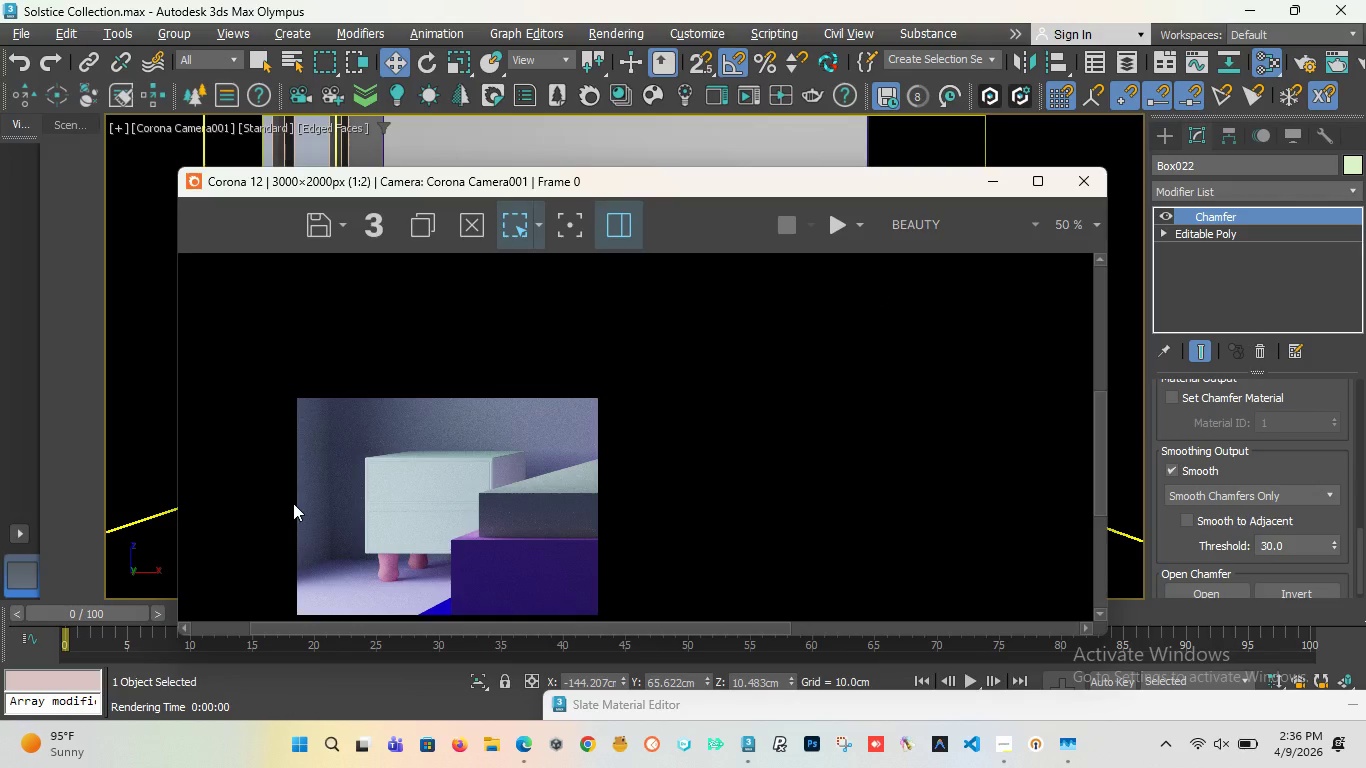 
key(F5)
 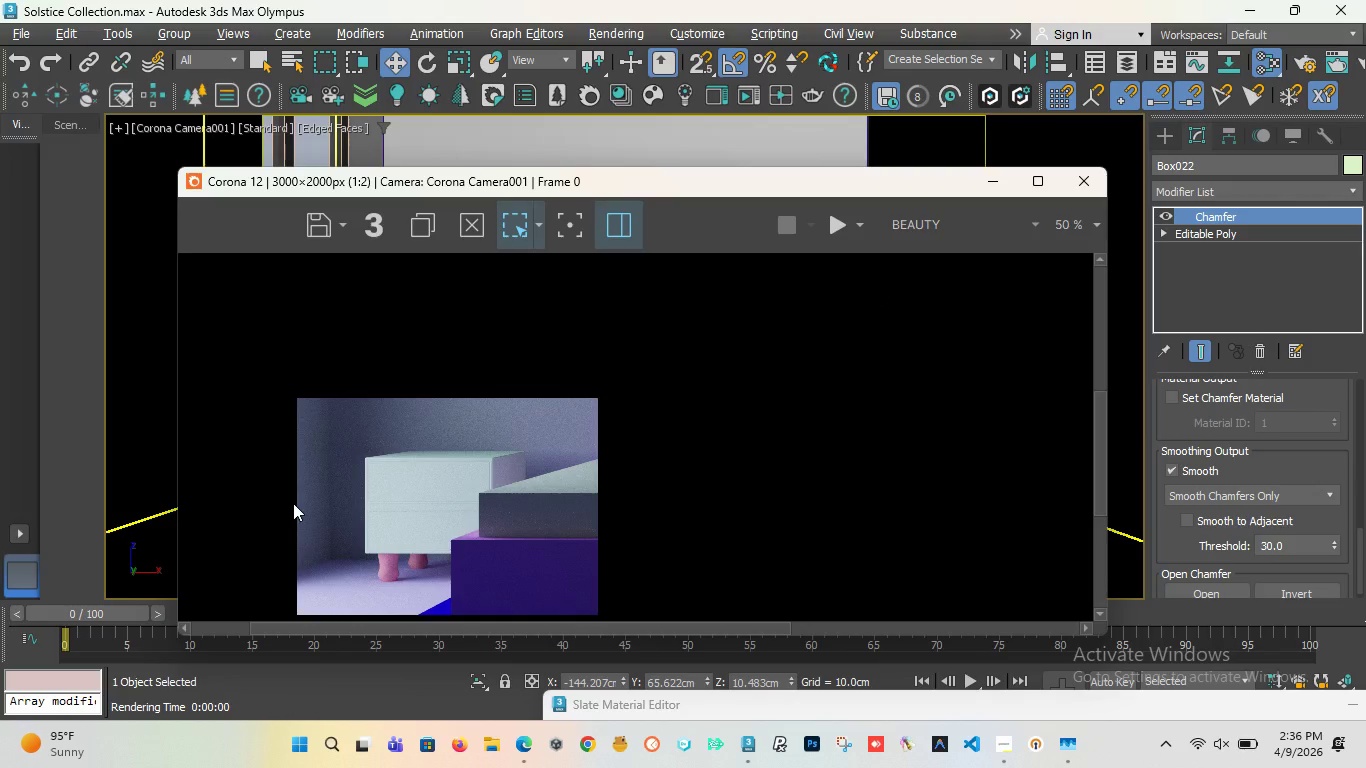 
key(F5)
 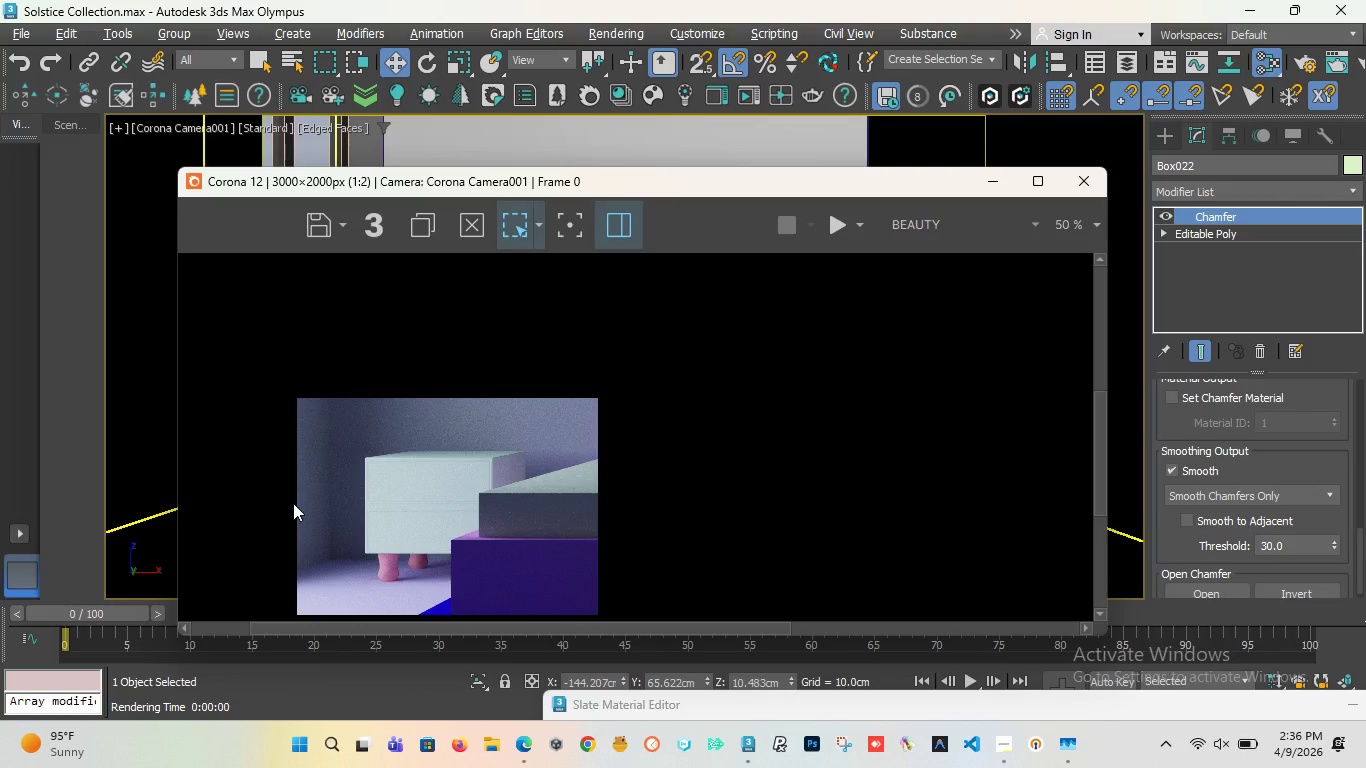 
key(F5)
 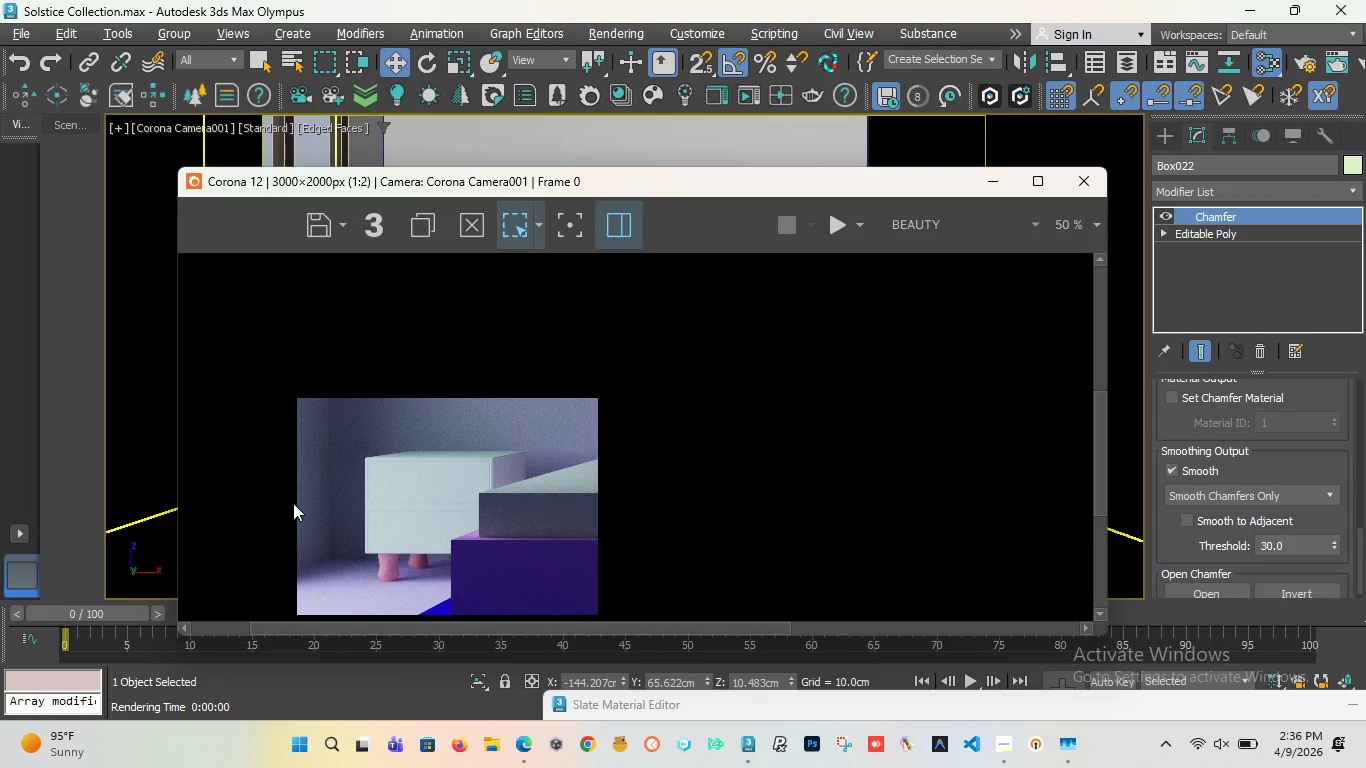 
key(F5)
 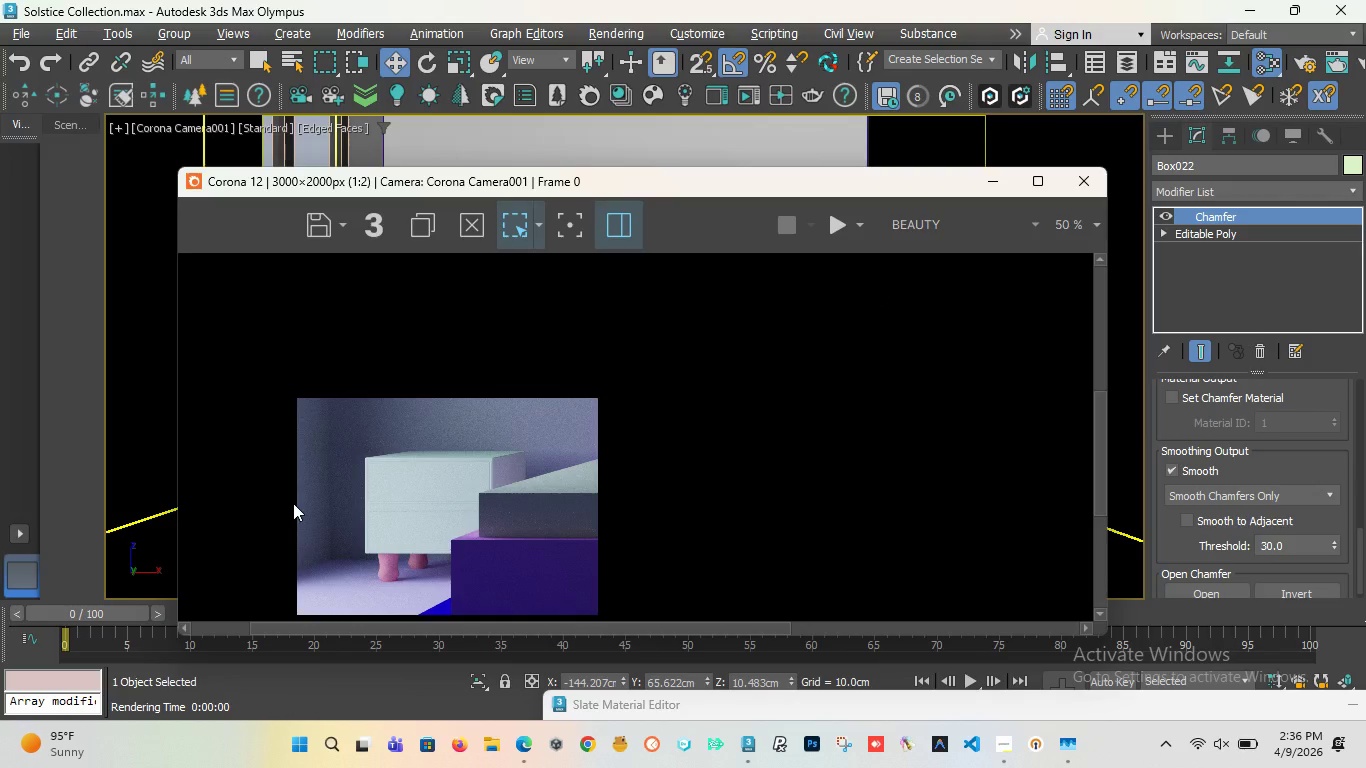 
key(F5)